 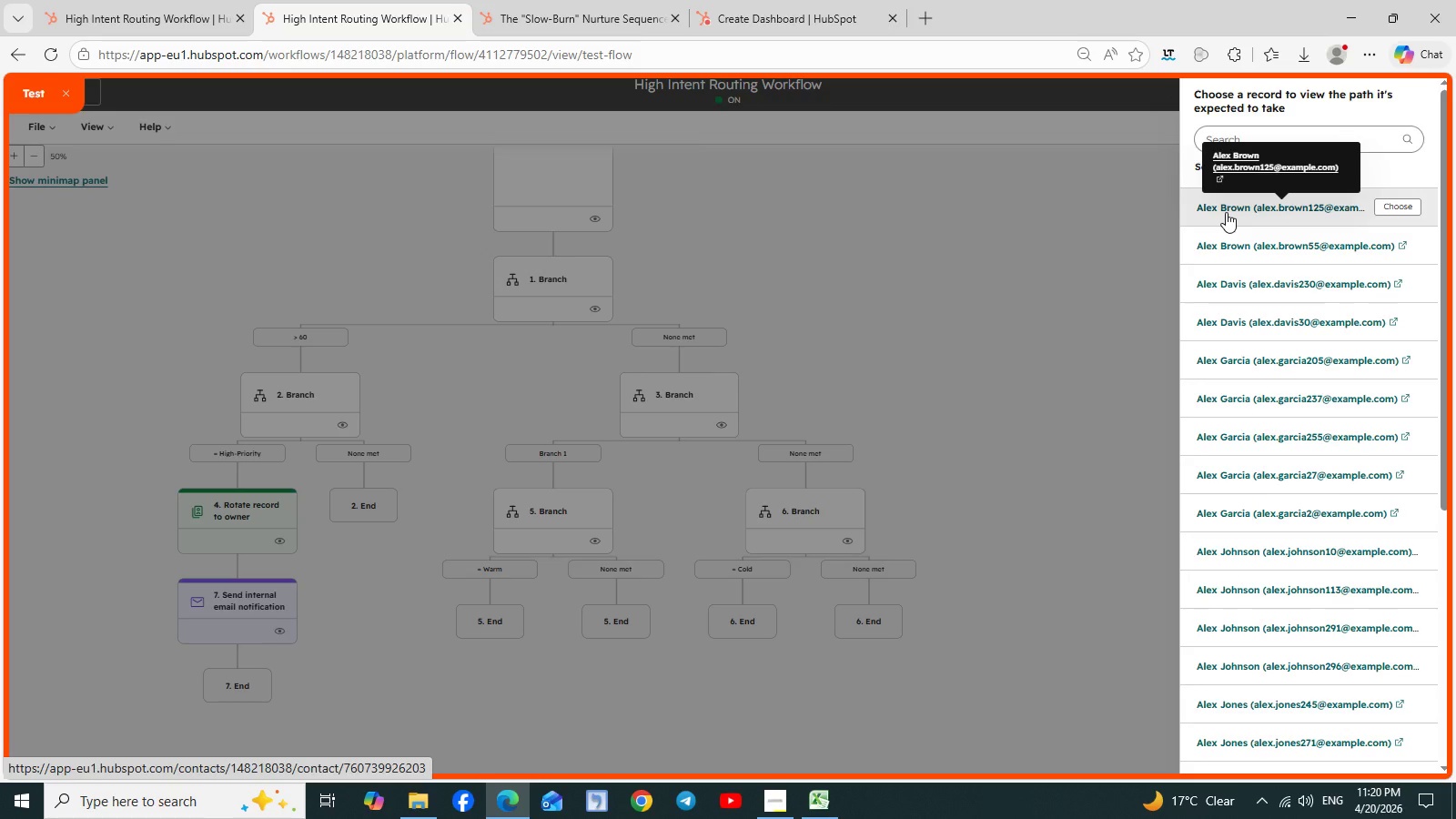 
left_click([1220, 208])
 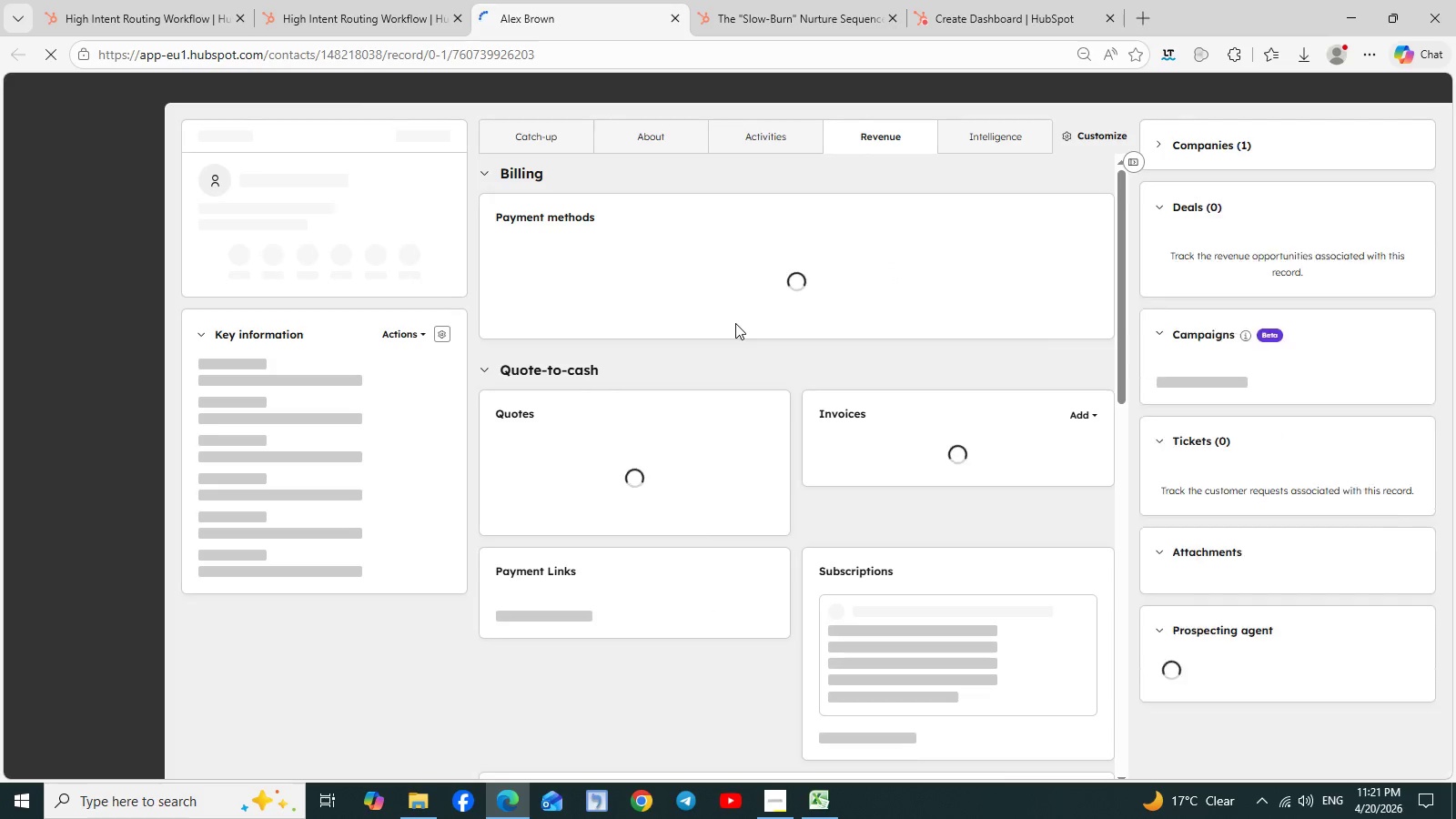 
wait(10.5)
 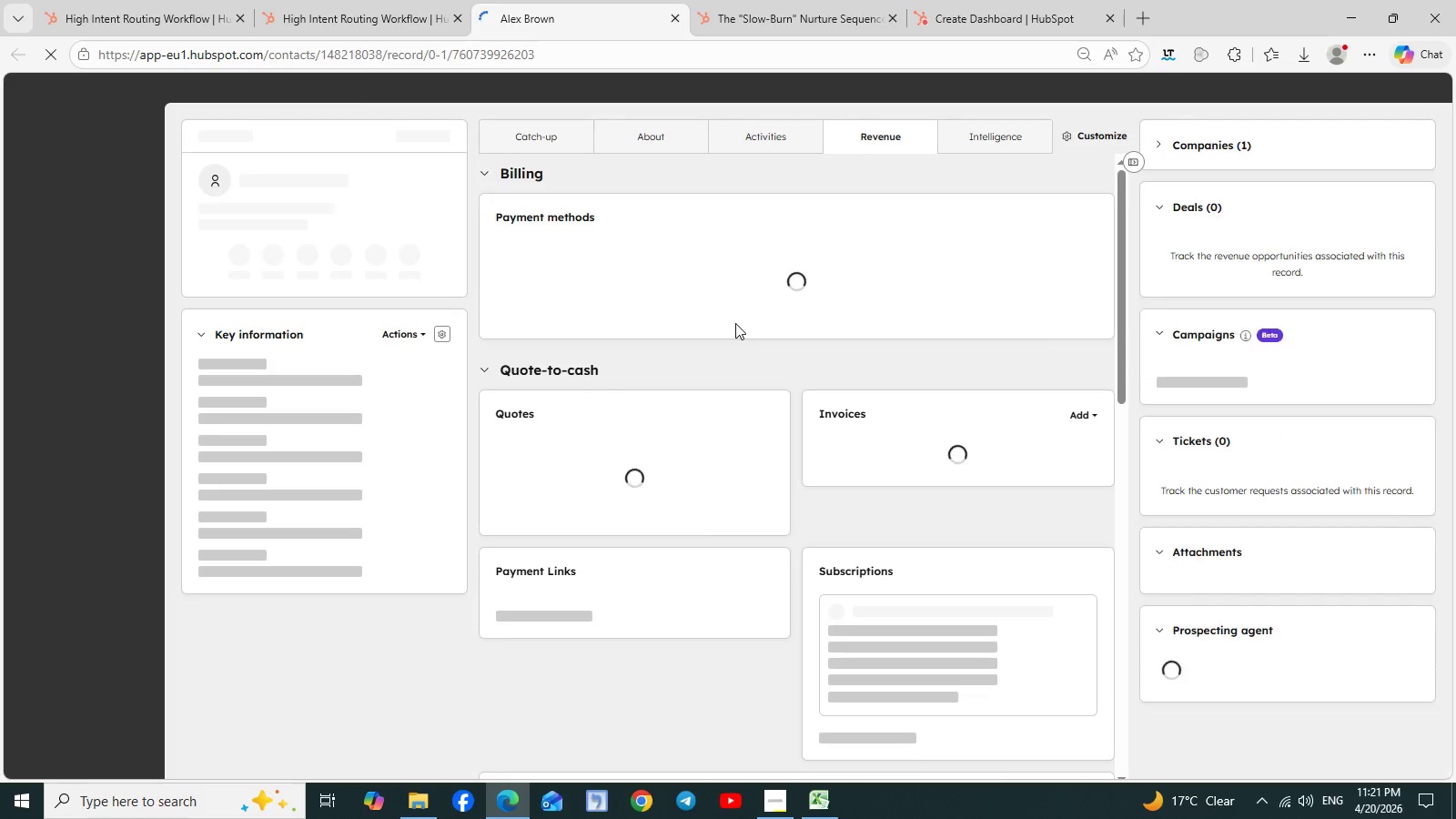 
left_click([552, 143])
 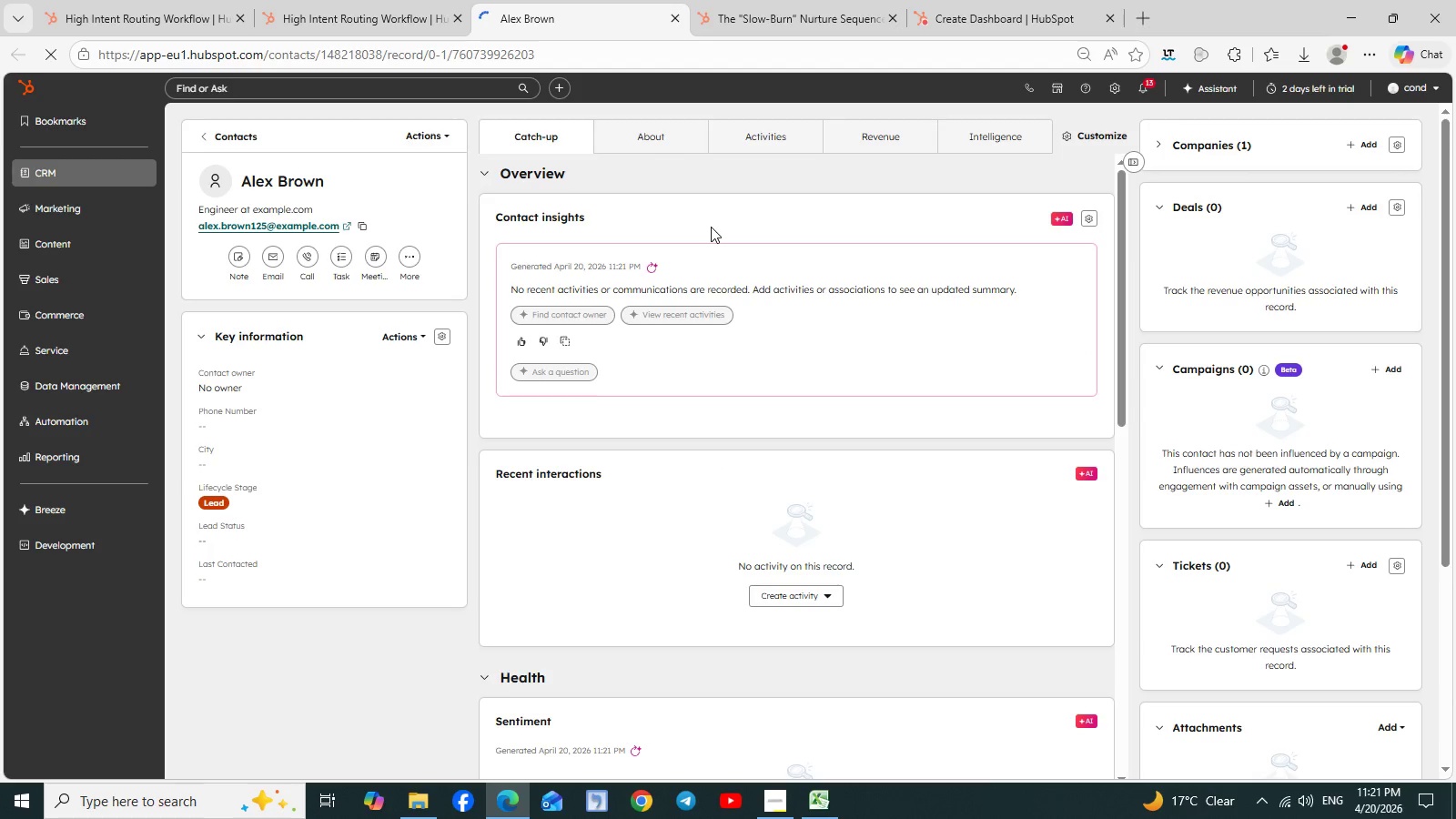 
wait(7.22)
 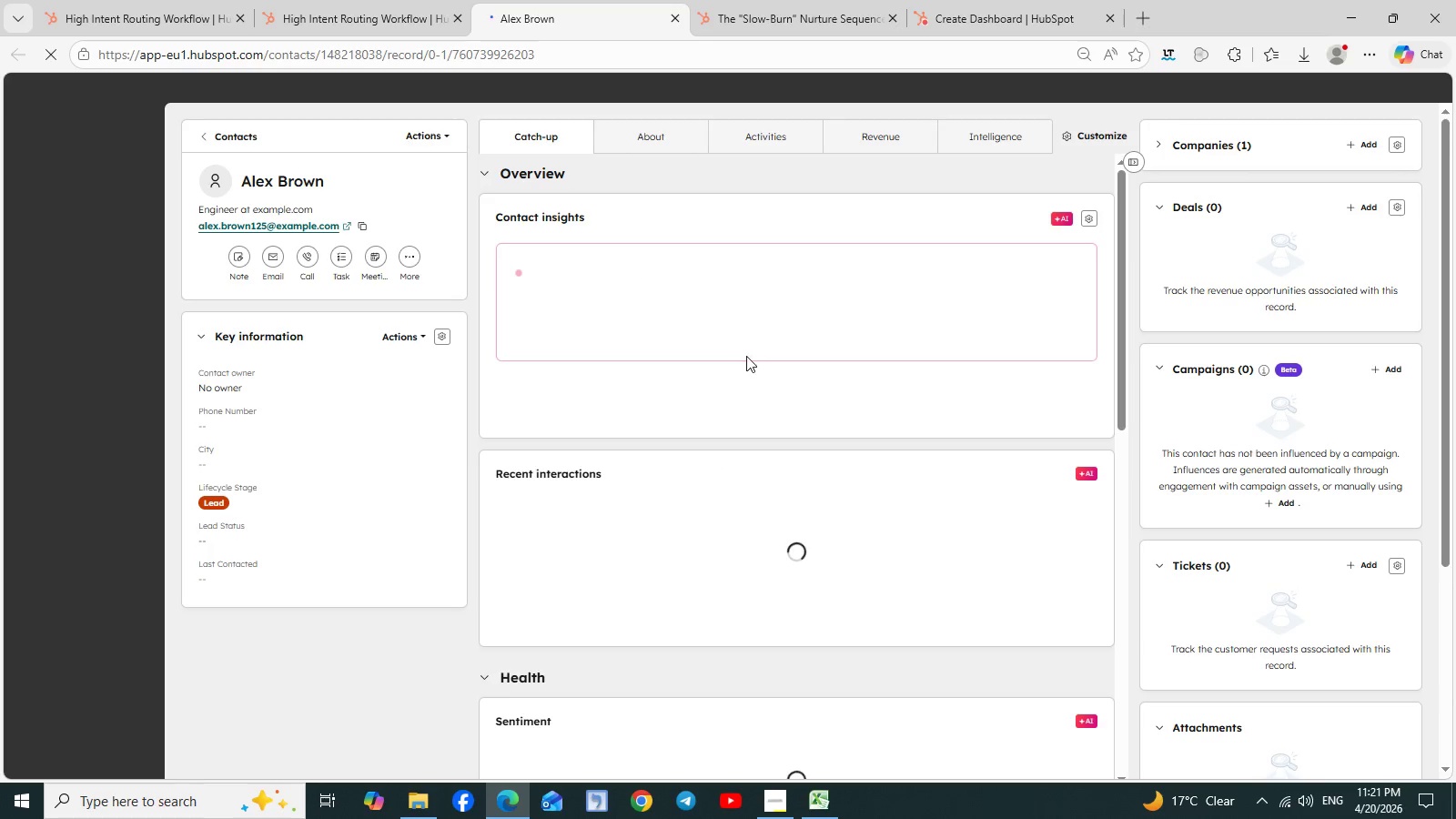 
left_click([673, 132])
 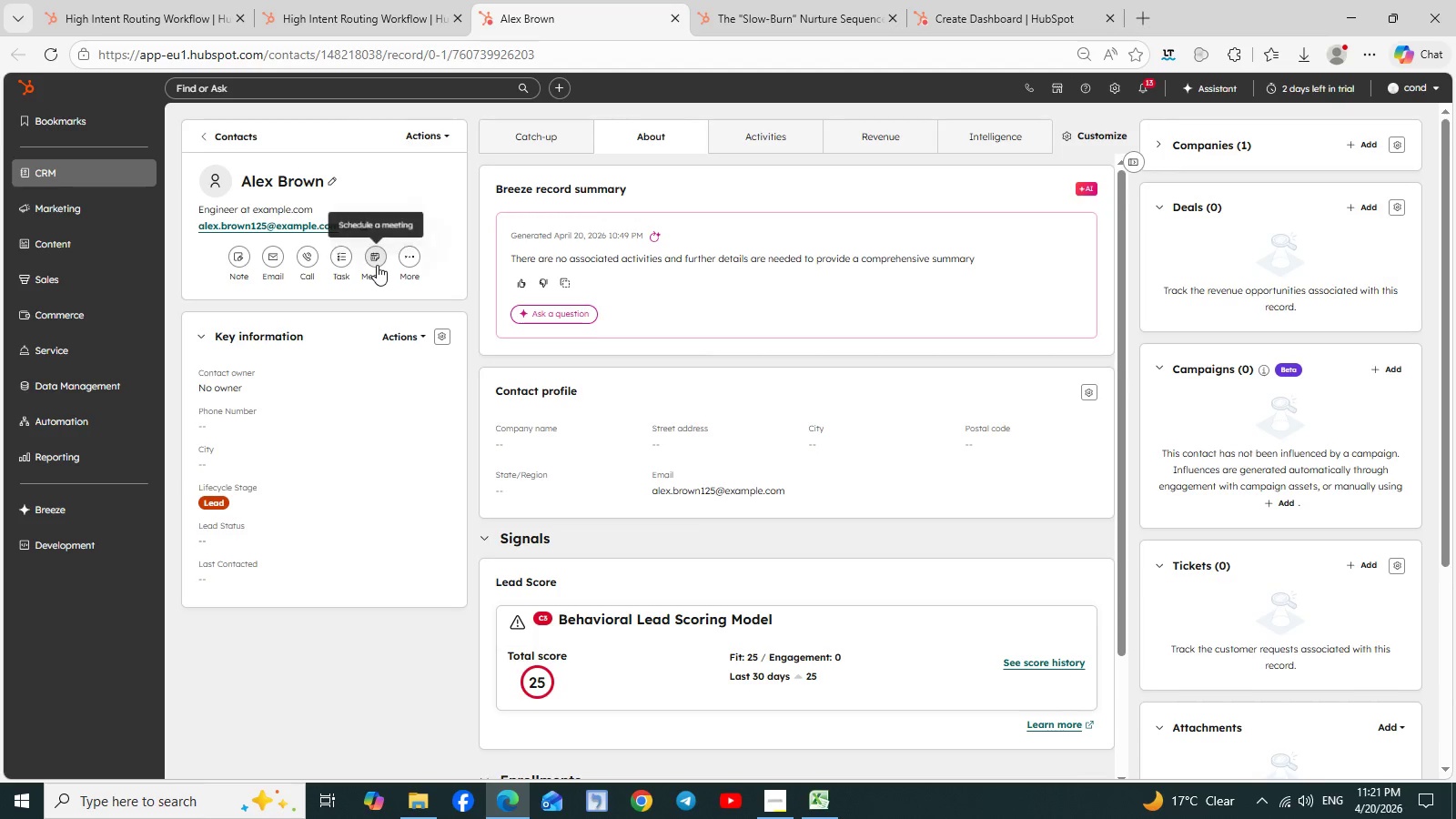 
wait(10.47)
 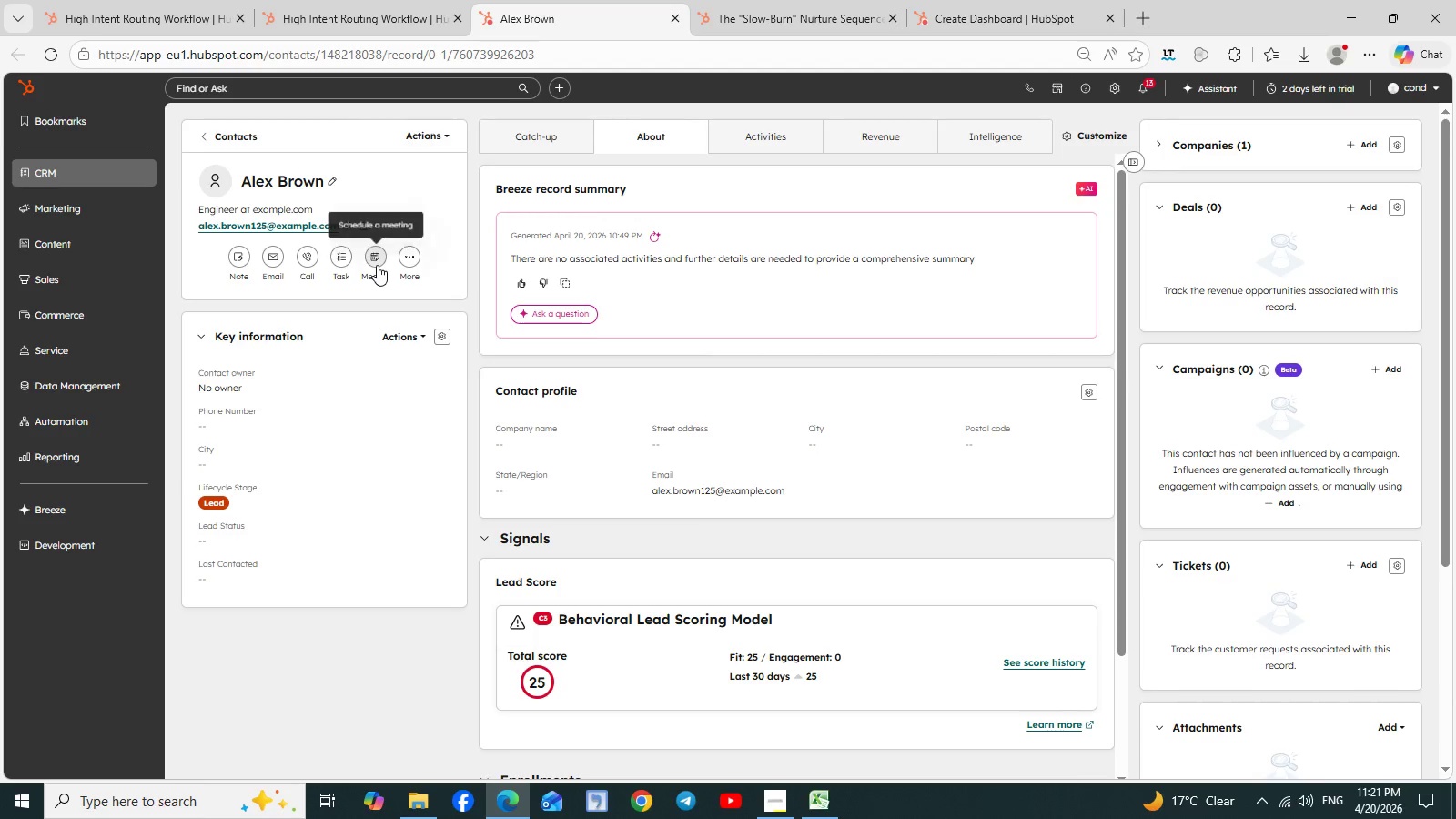 
left_click([411, 257])
 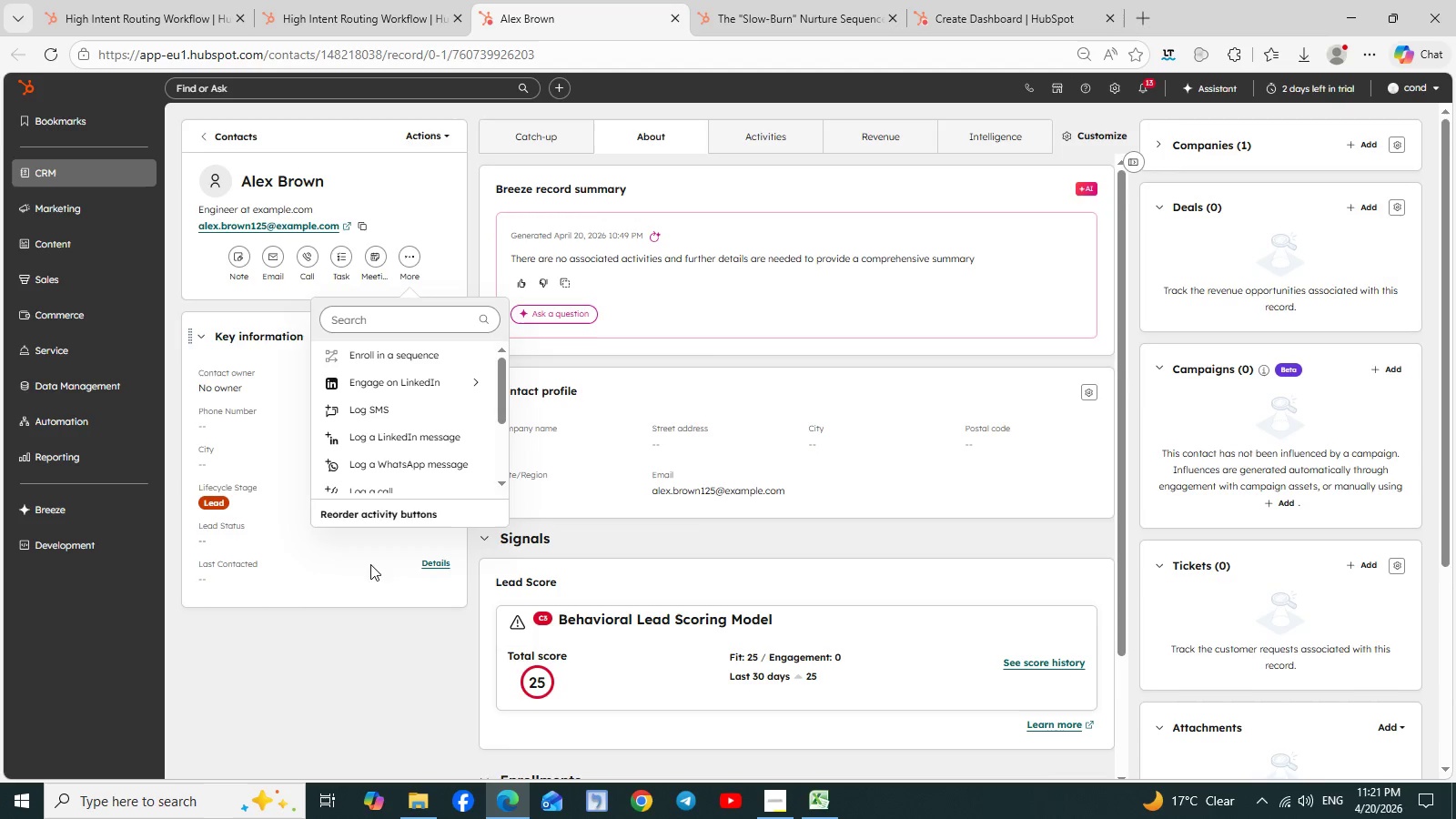 
left_click([384, 670])
 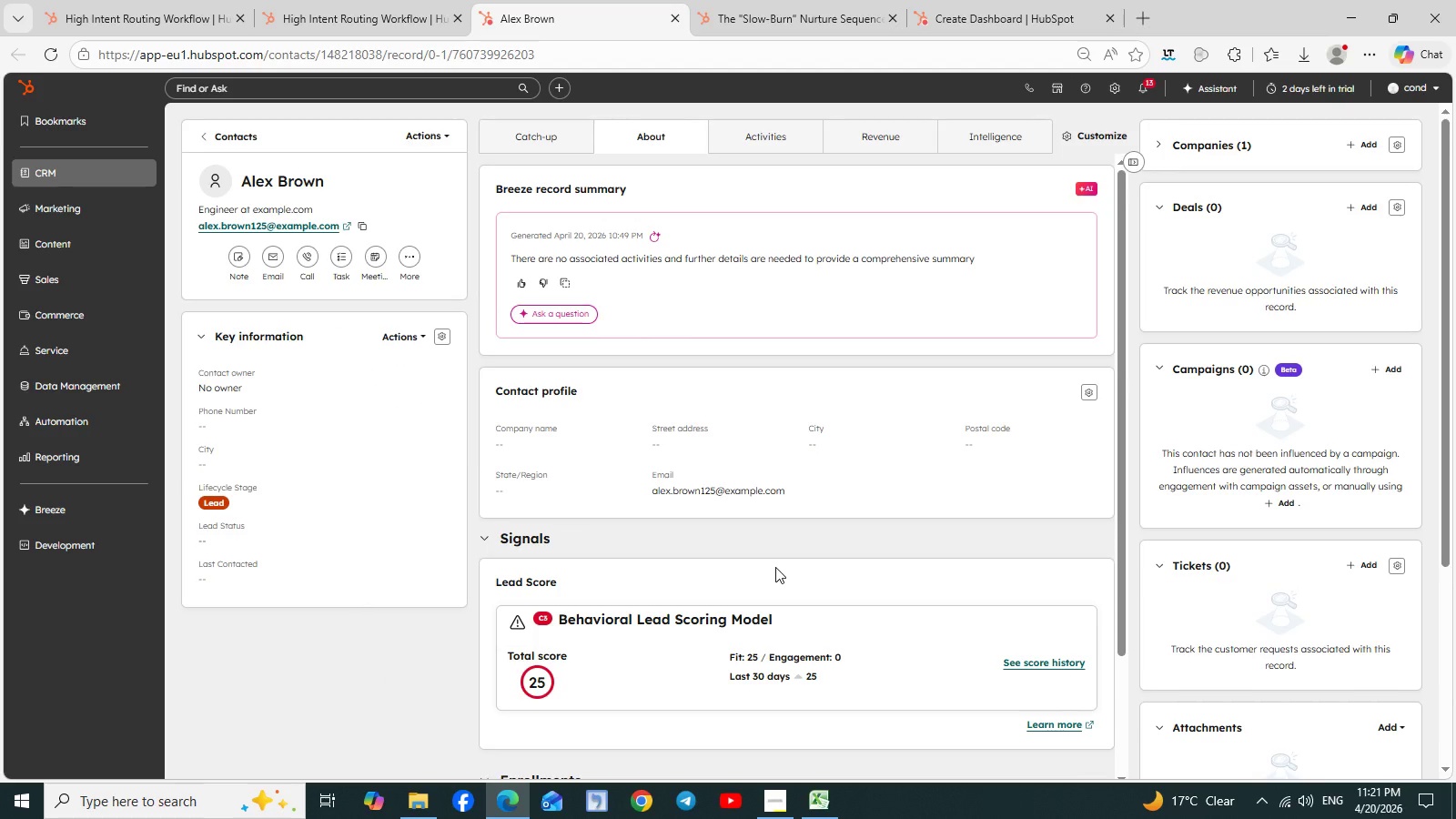 
scroll: coordinate [775, 567], scroll_direction: down, amount: 1.0
 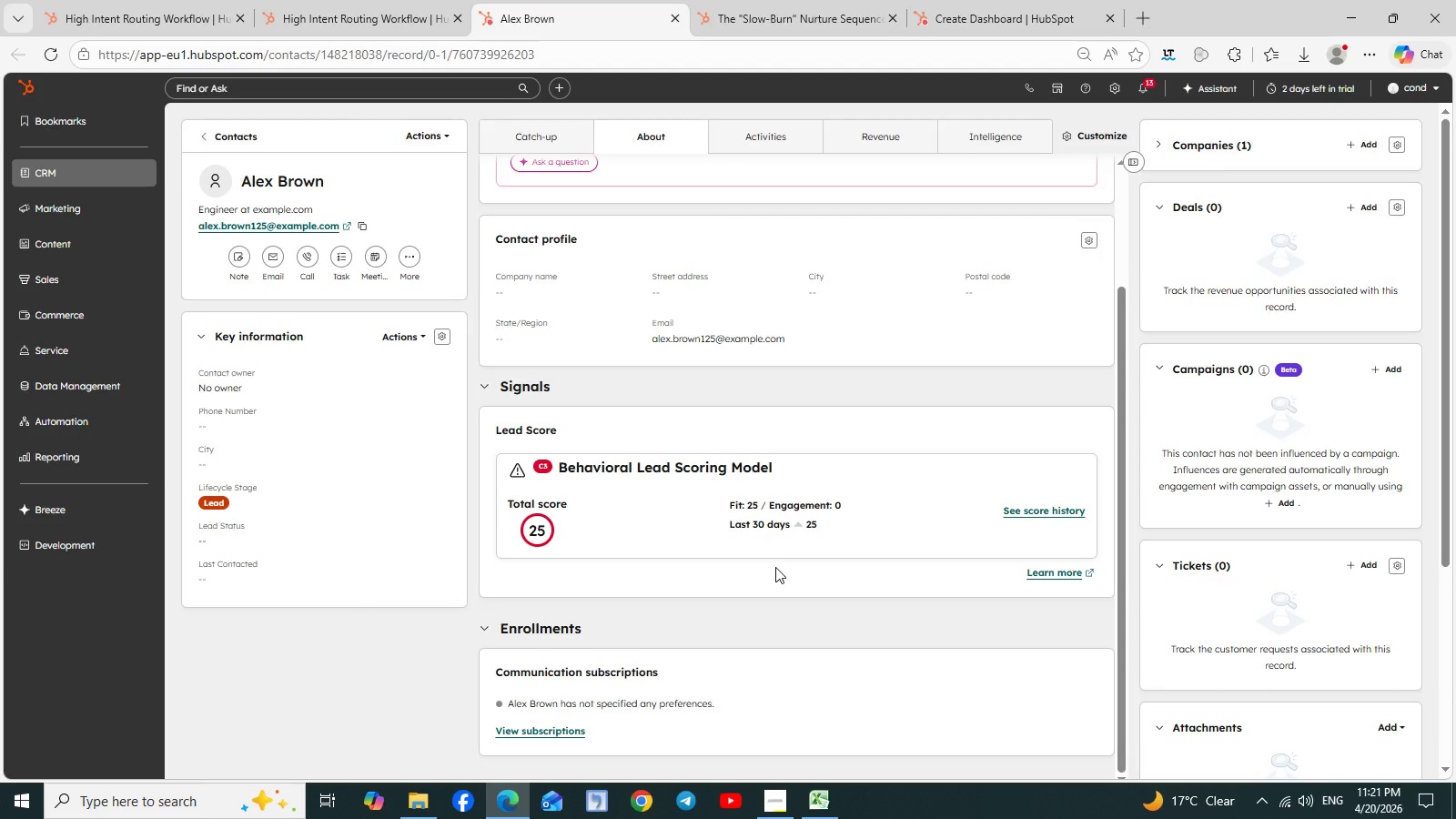 
scroll: coordinate [776, 588], scroll_direction: up, amount: 1.0
 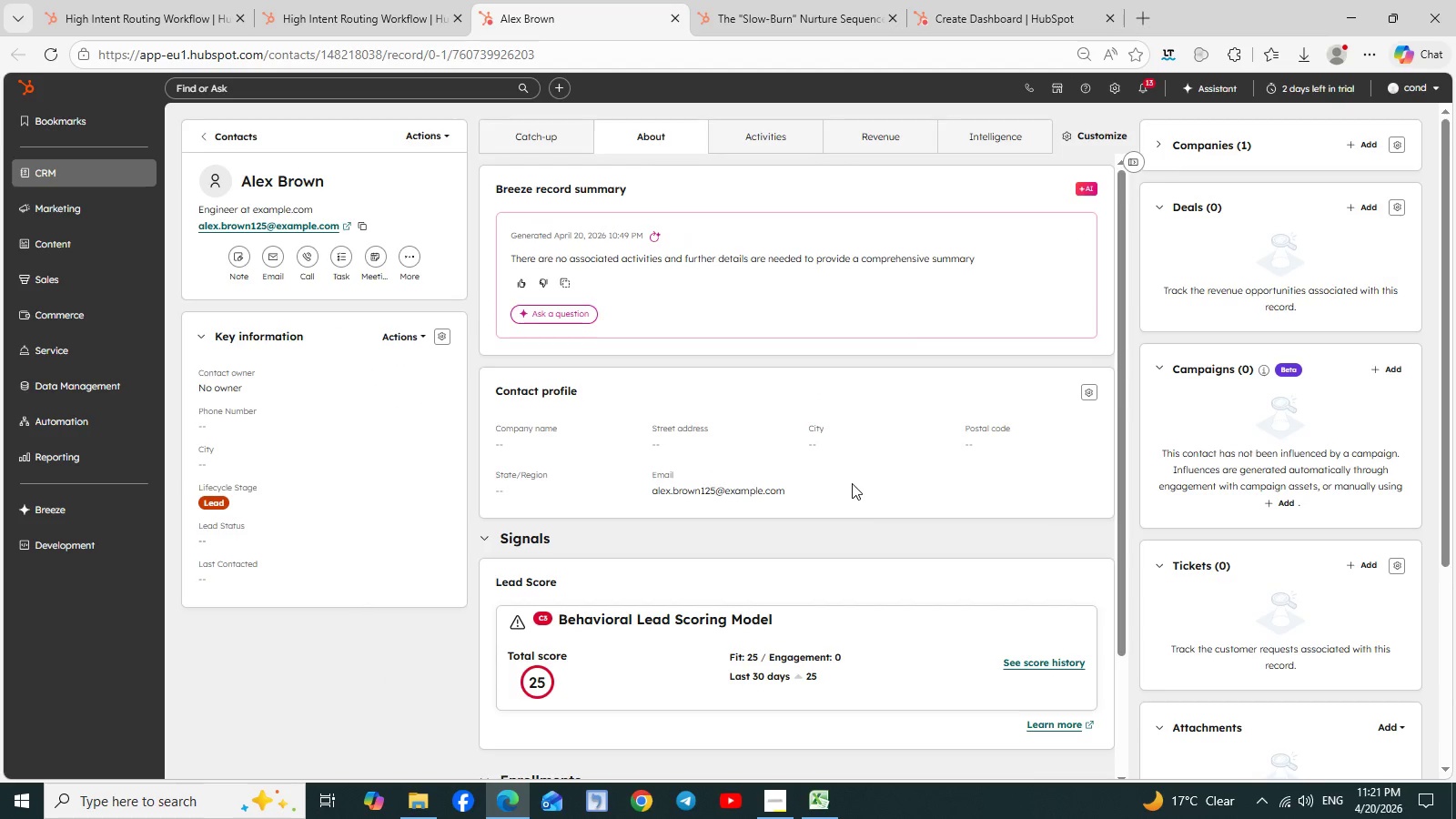 
scroll: coordinate [773, 480], scroll_direction: none, amount: 0.0
 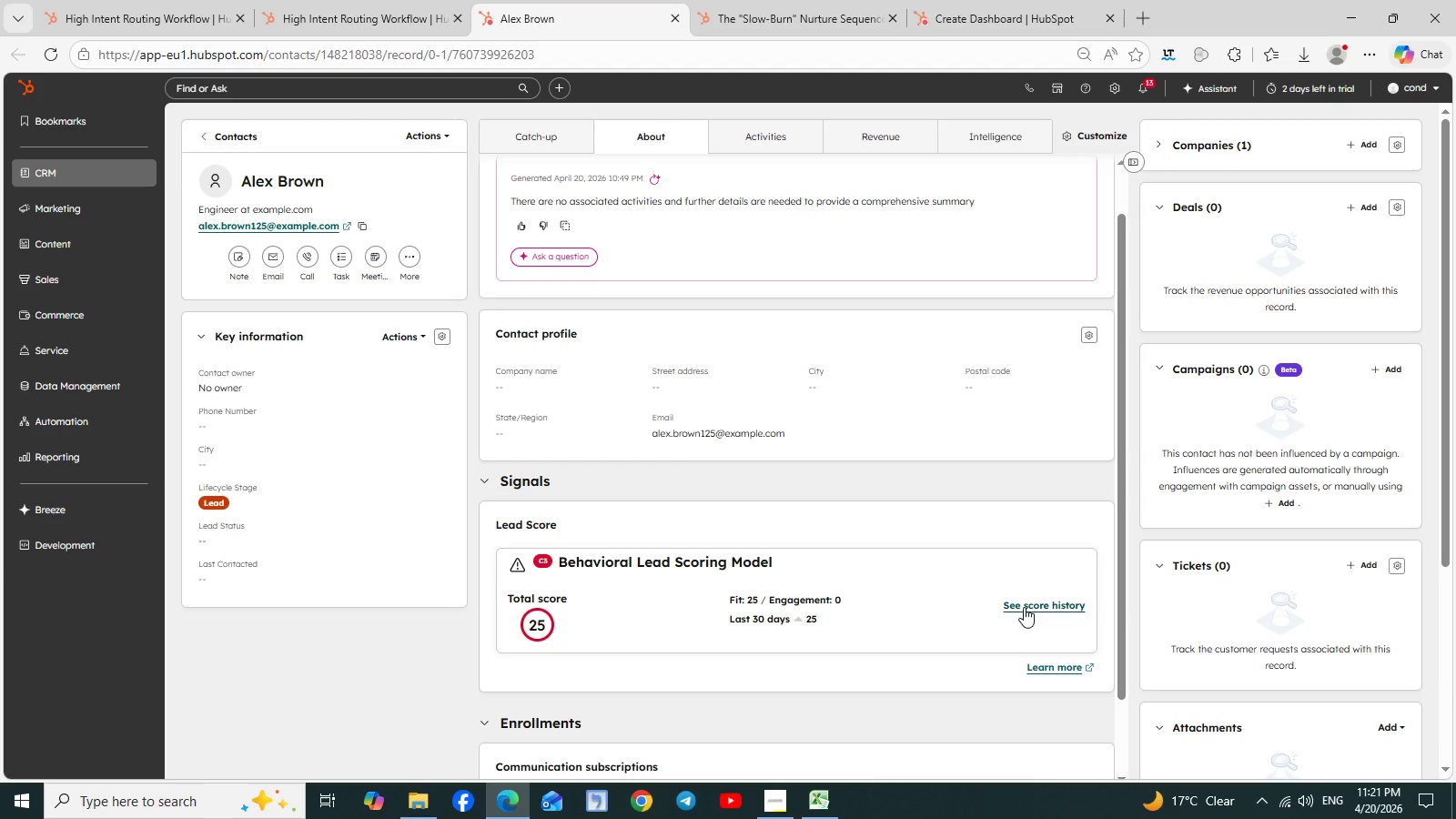 
scroll: coordinate [960, 378], scroll_direction: up, amount: 4.0
 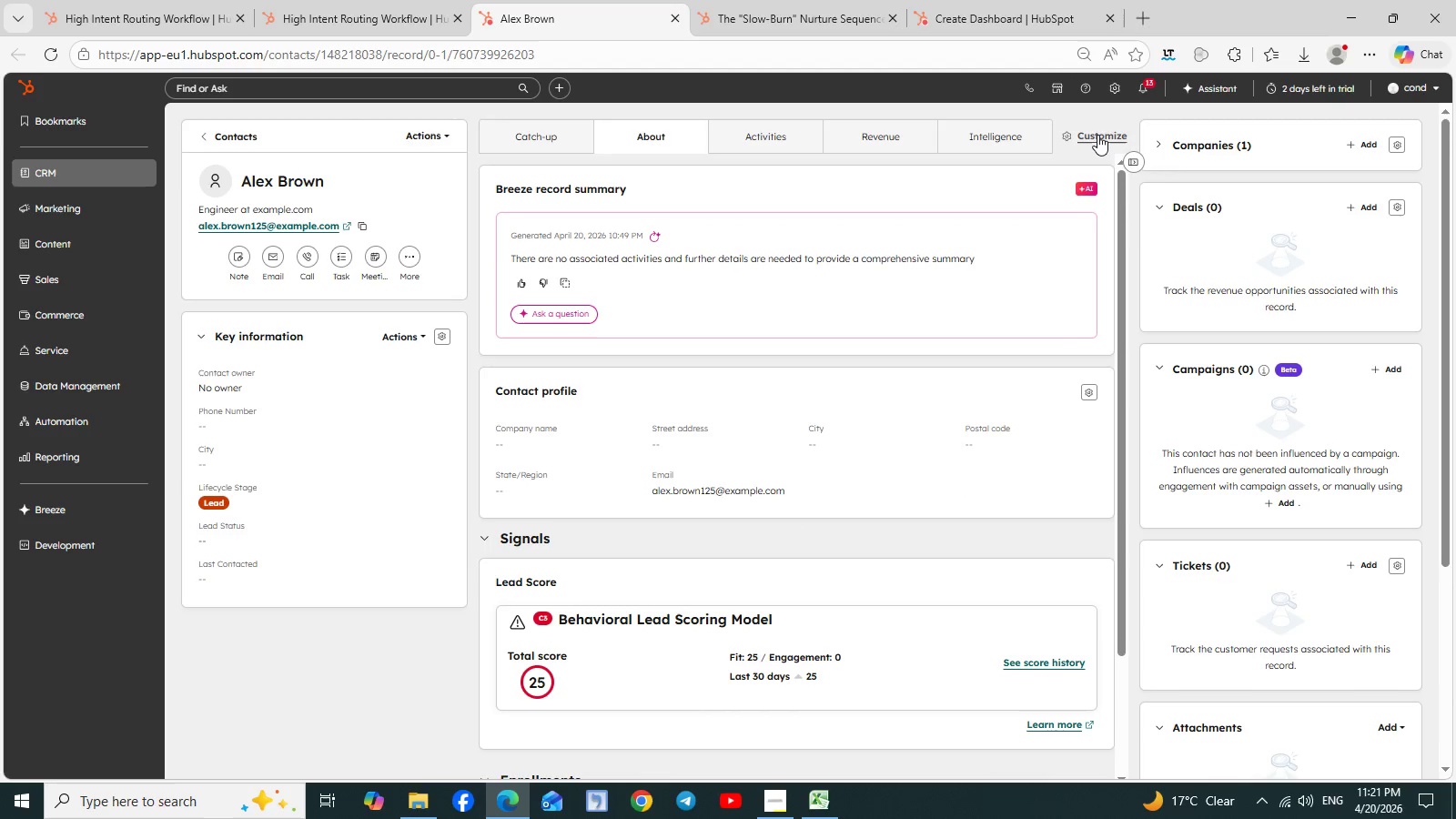 
left_click([1097, 135])
 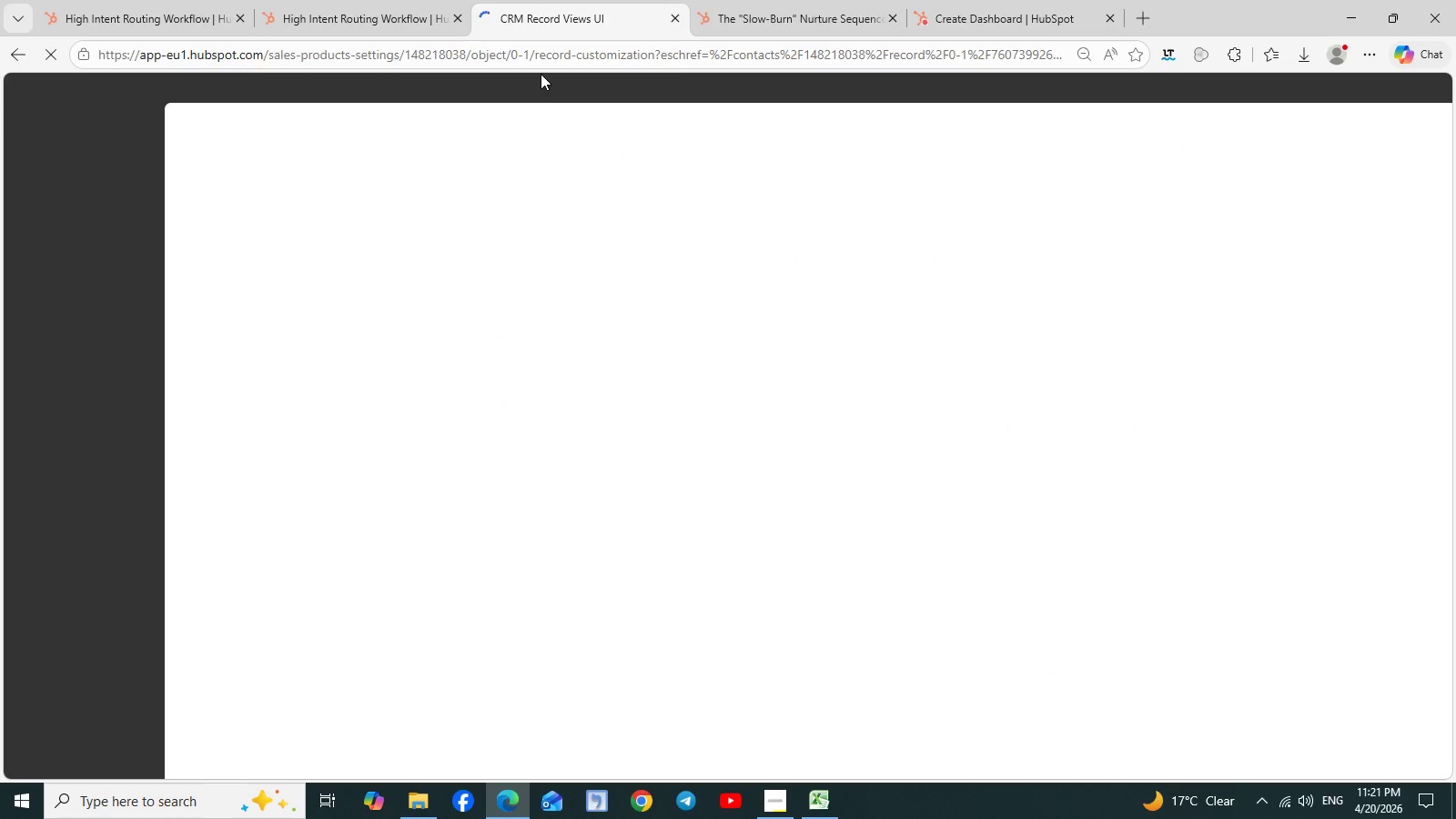 
wait(7.61)
 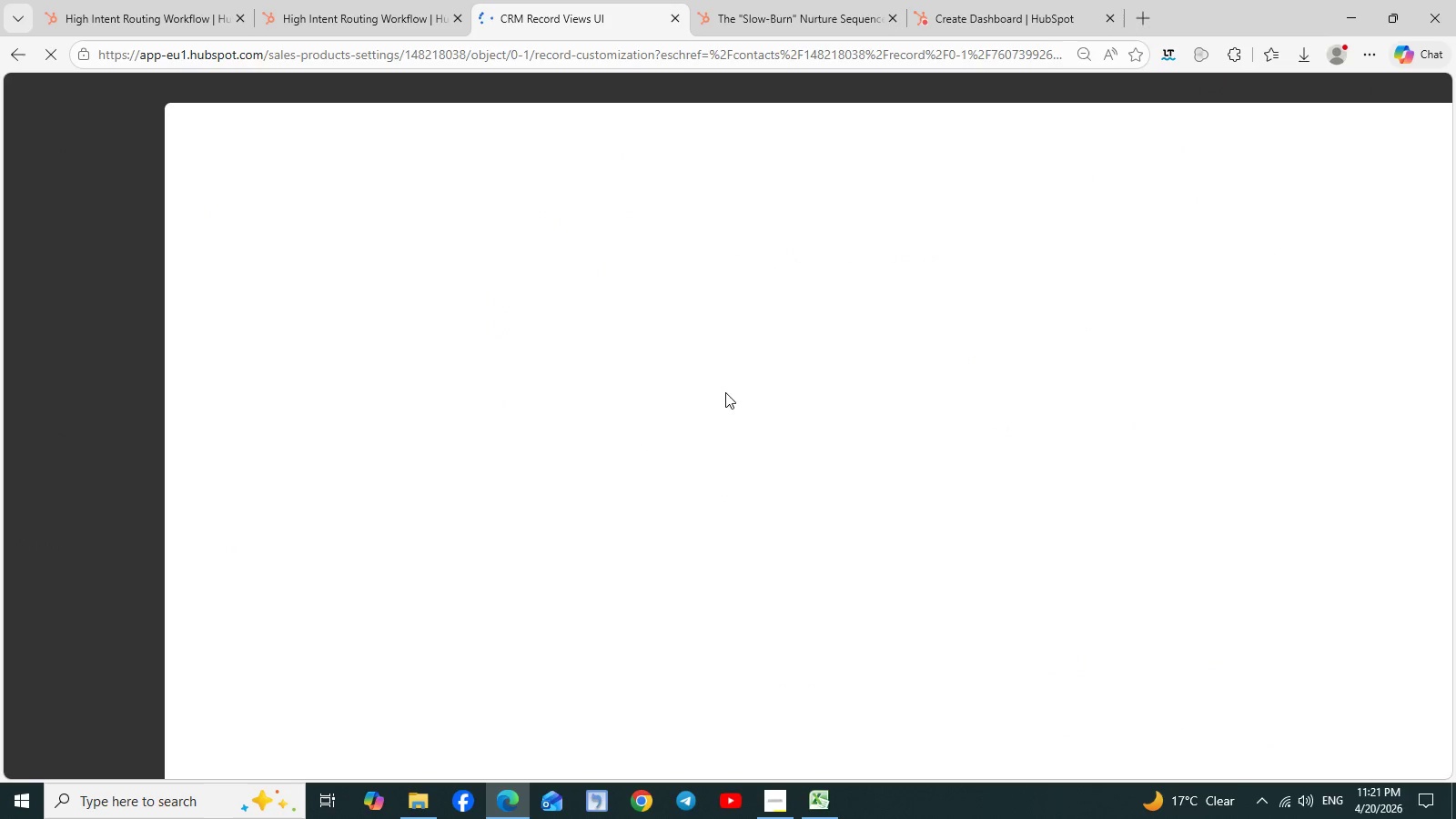 
left_click([676, 20])
 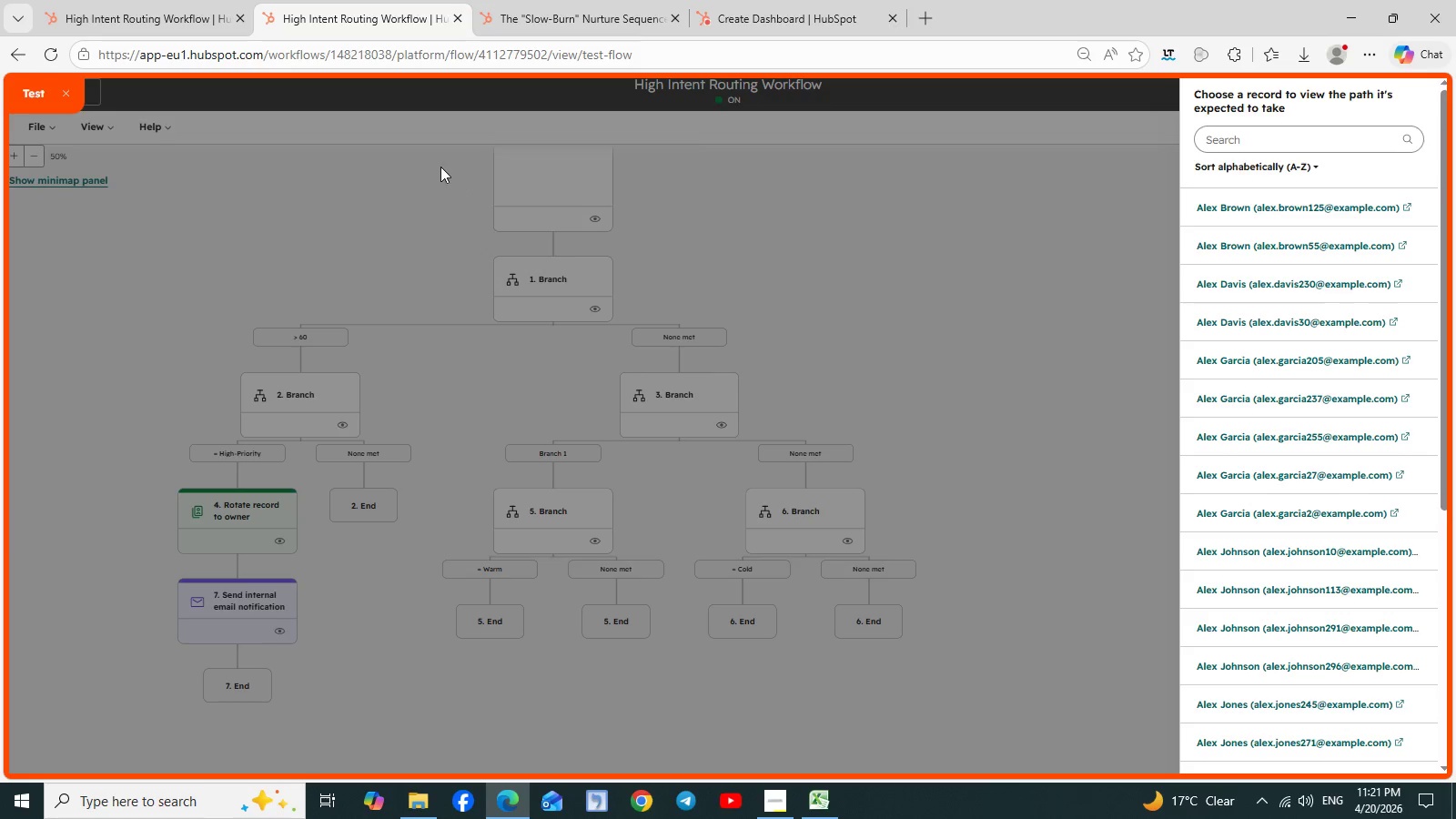 
left_click([70, 82])
 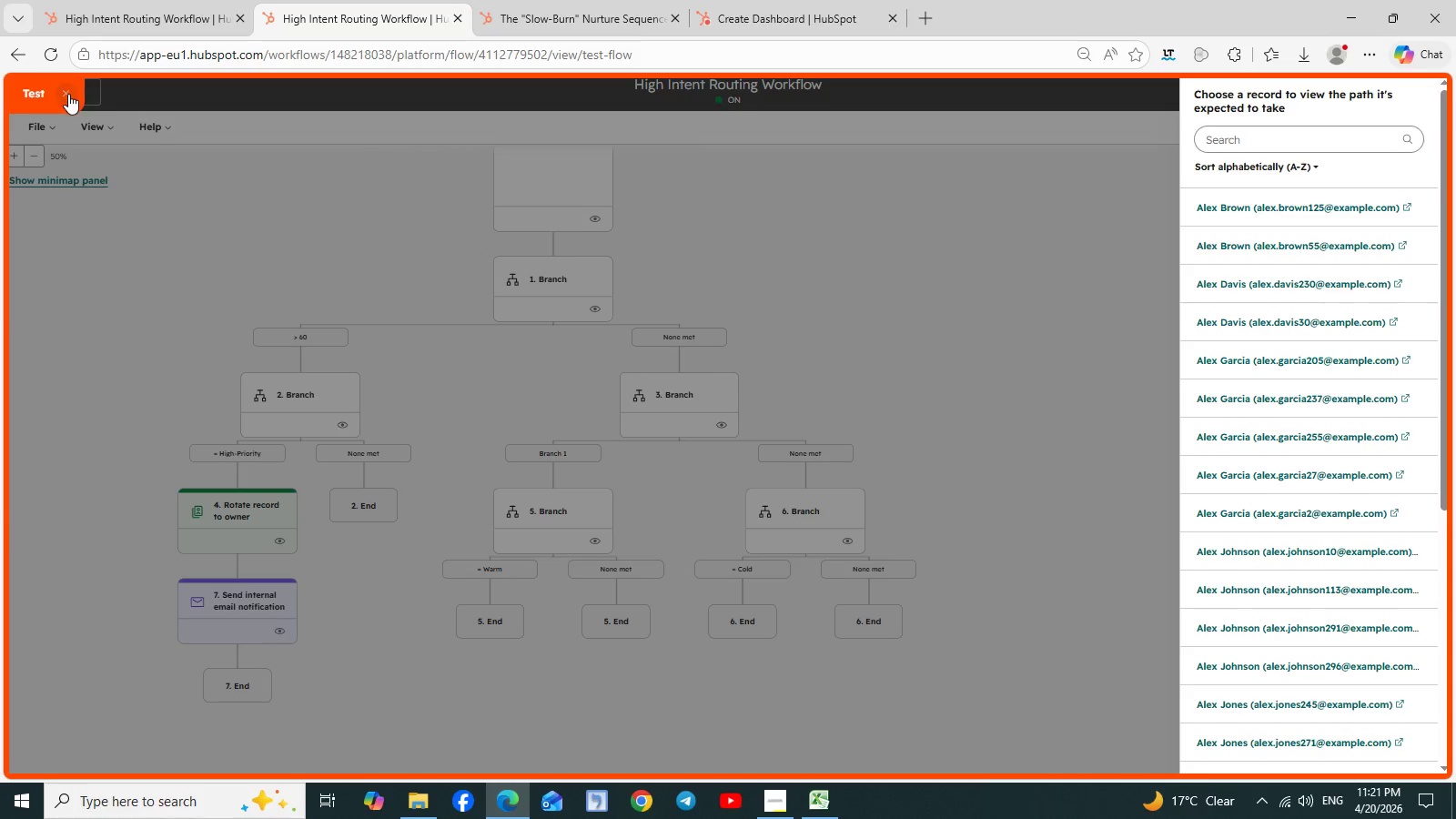 
left_click([68, 94])
 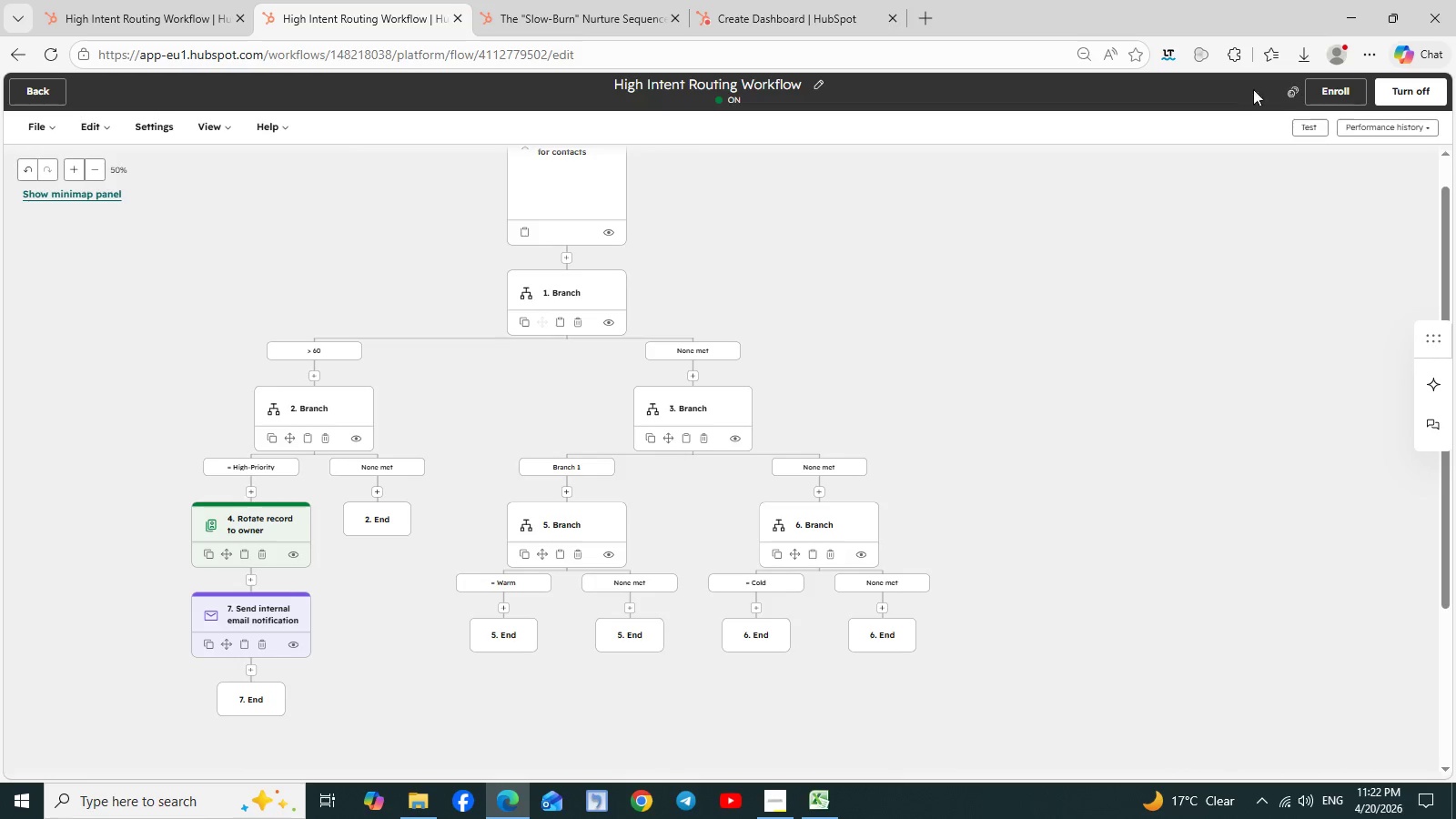 
left_click([1340, 96])
 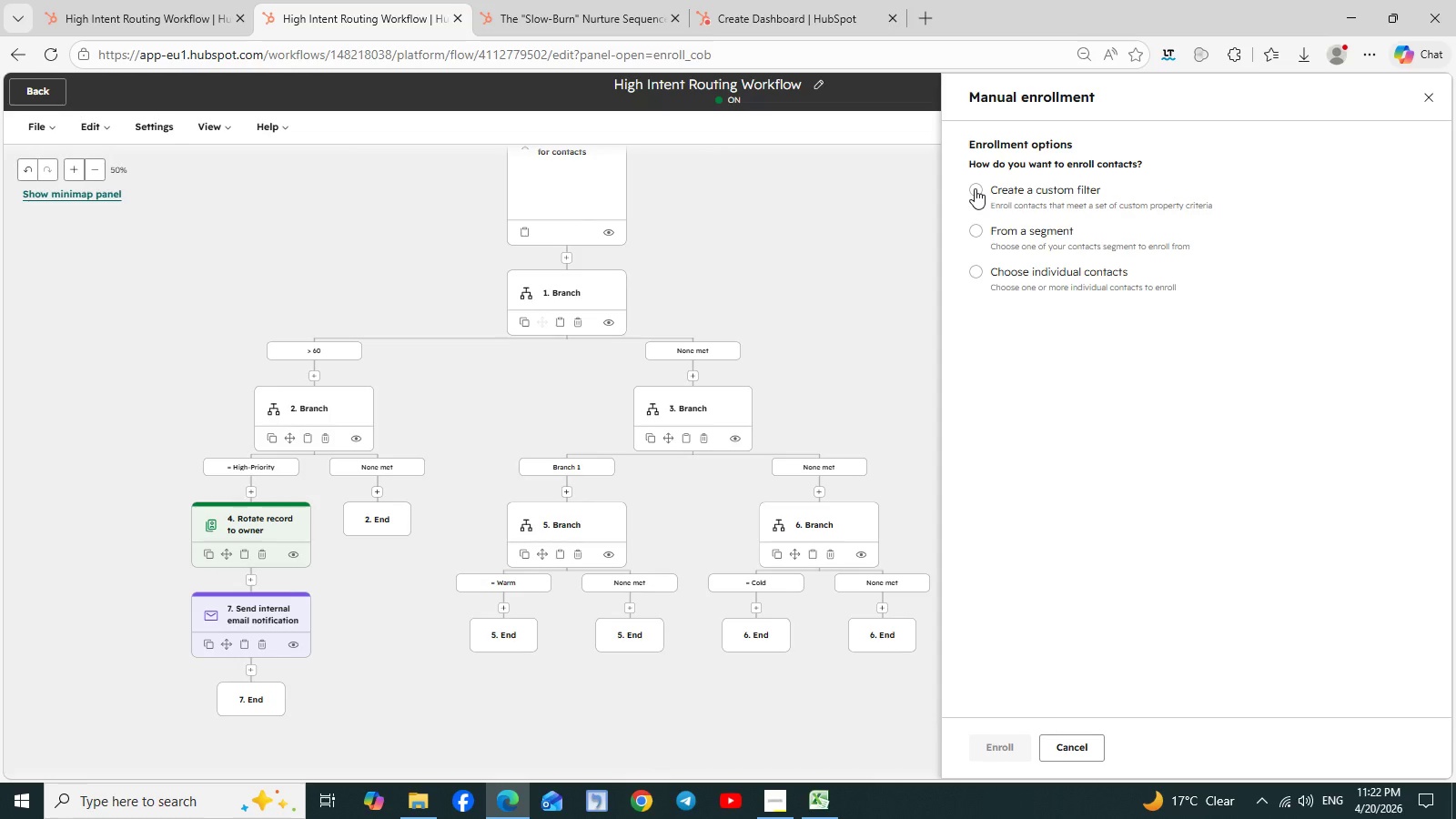 
wait(6.11)
 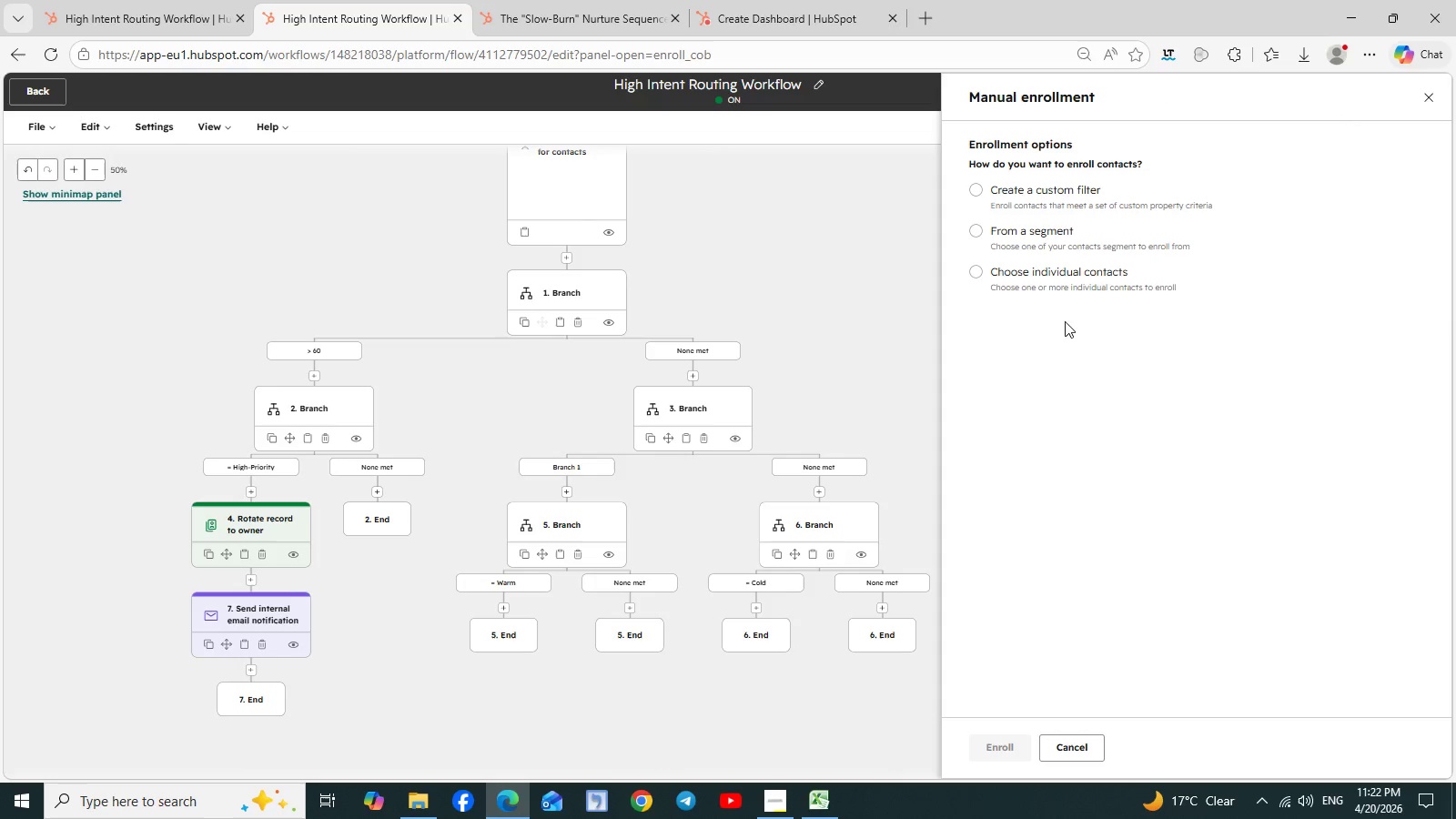 
left_click([1079, 746])
 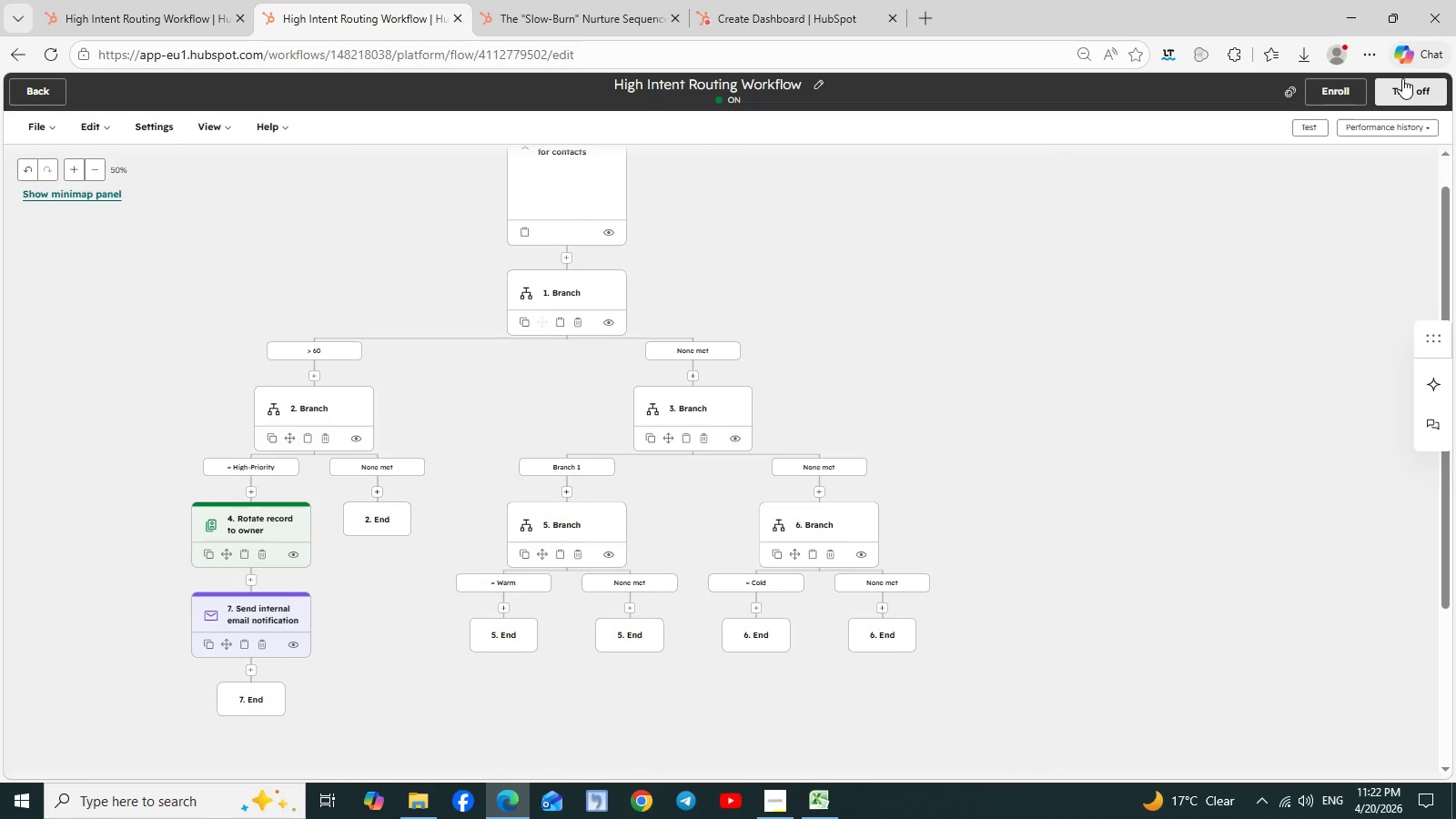 
left_click([1409, 95])
 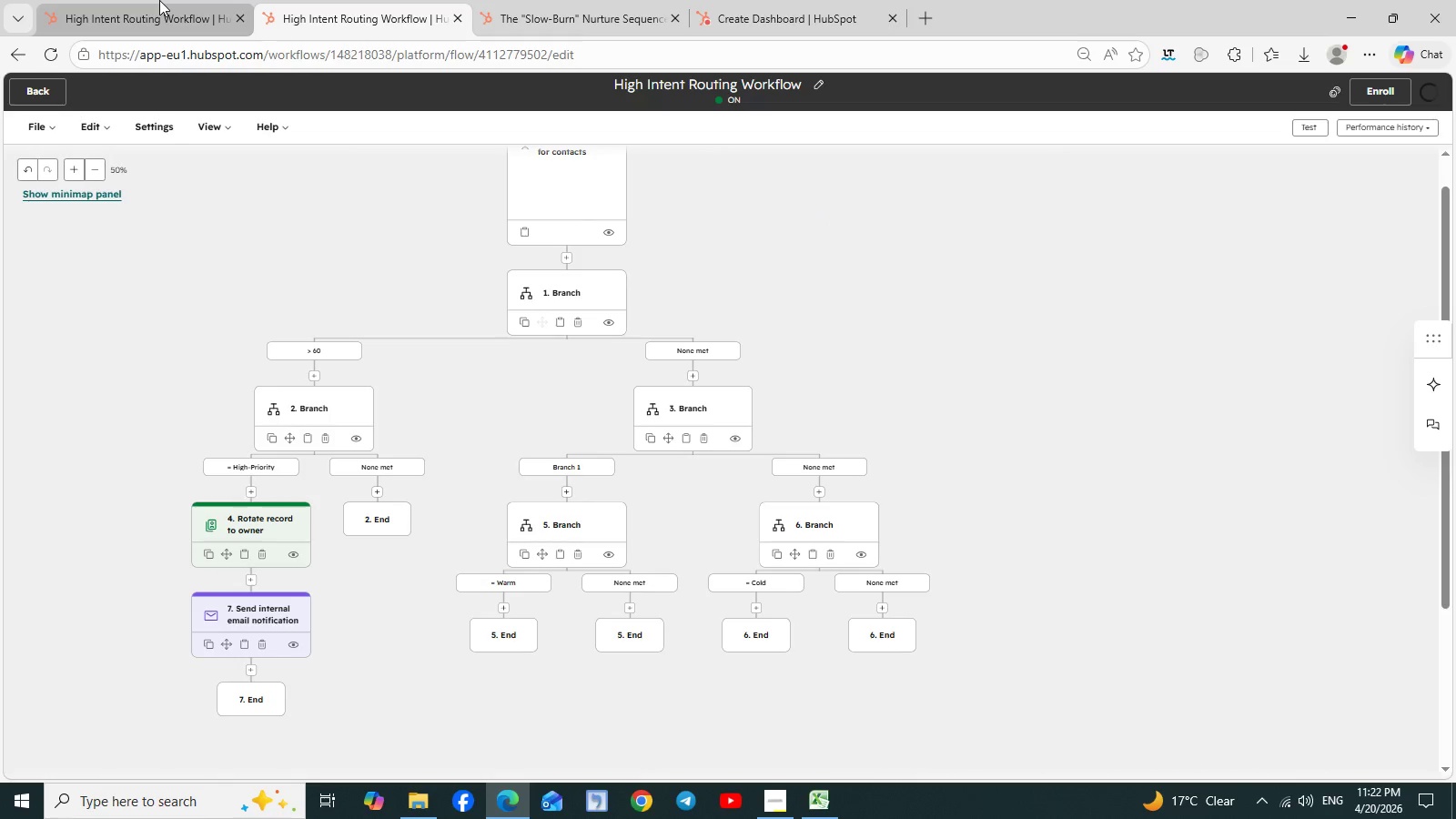 
left_click([157, 8])
 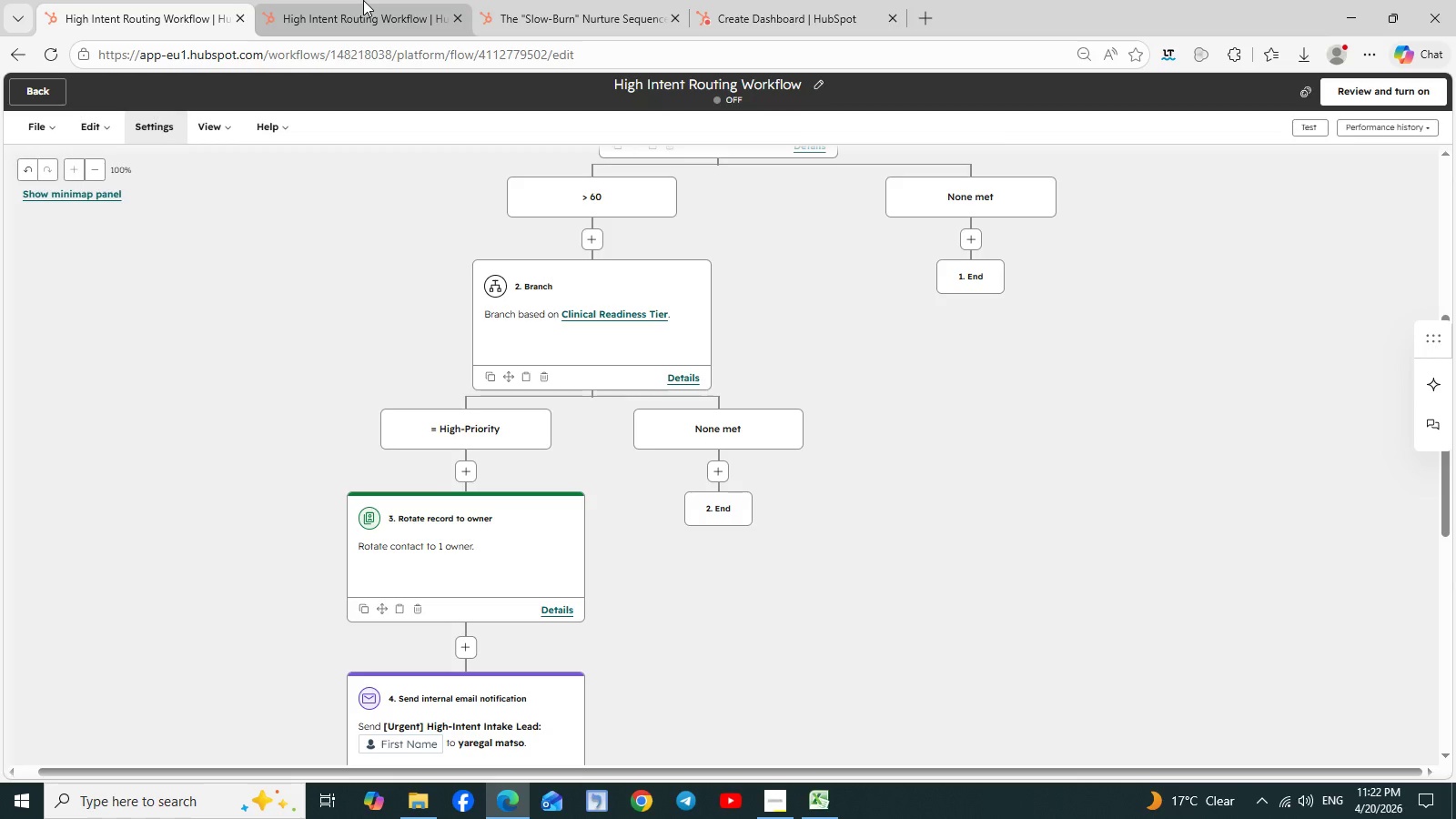 
left_click([759, 7])
 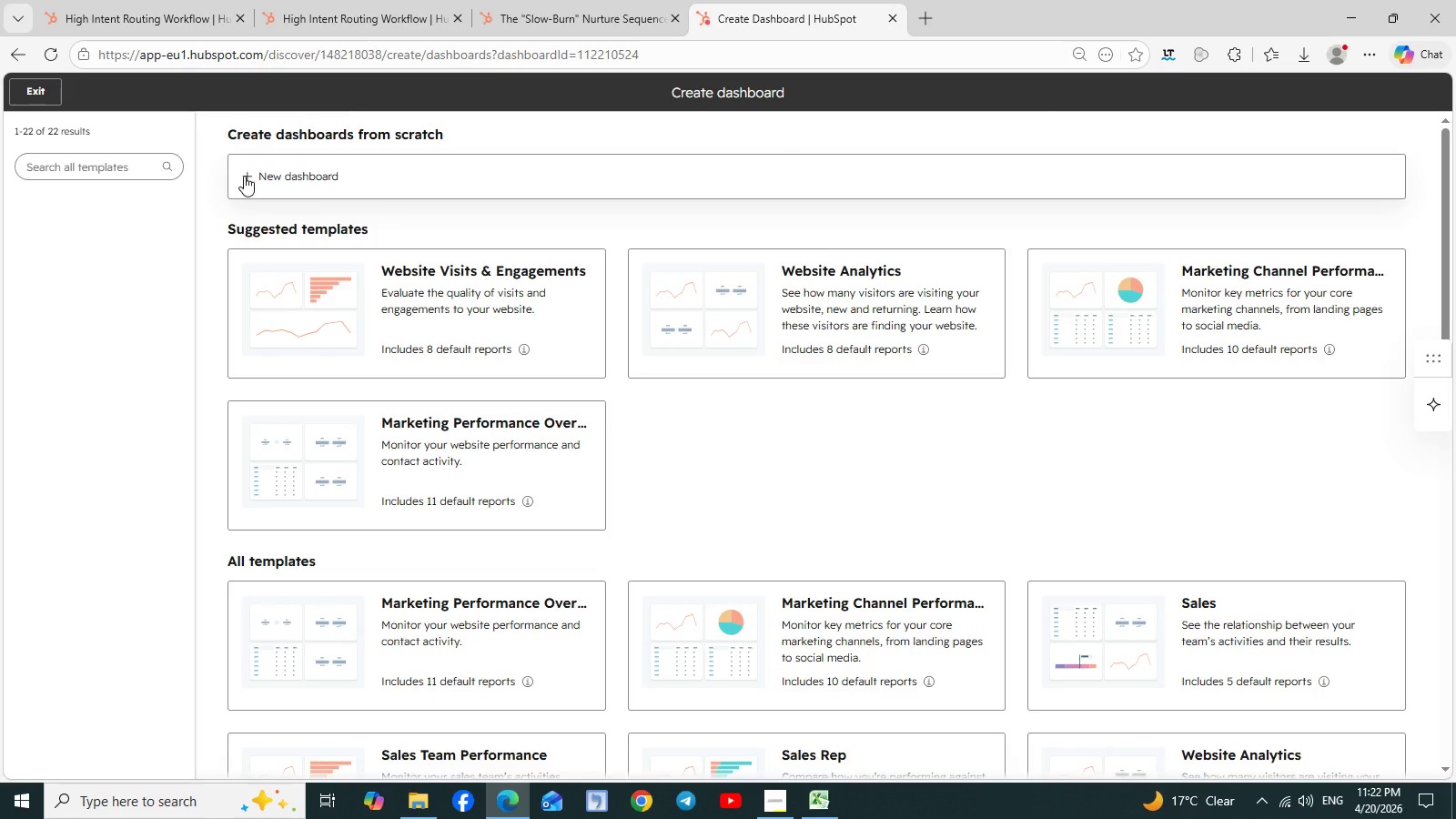 
wait(6.7)
 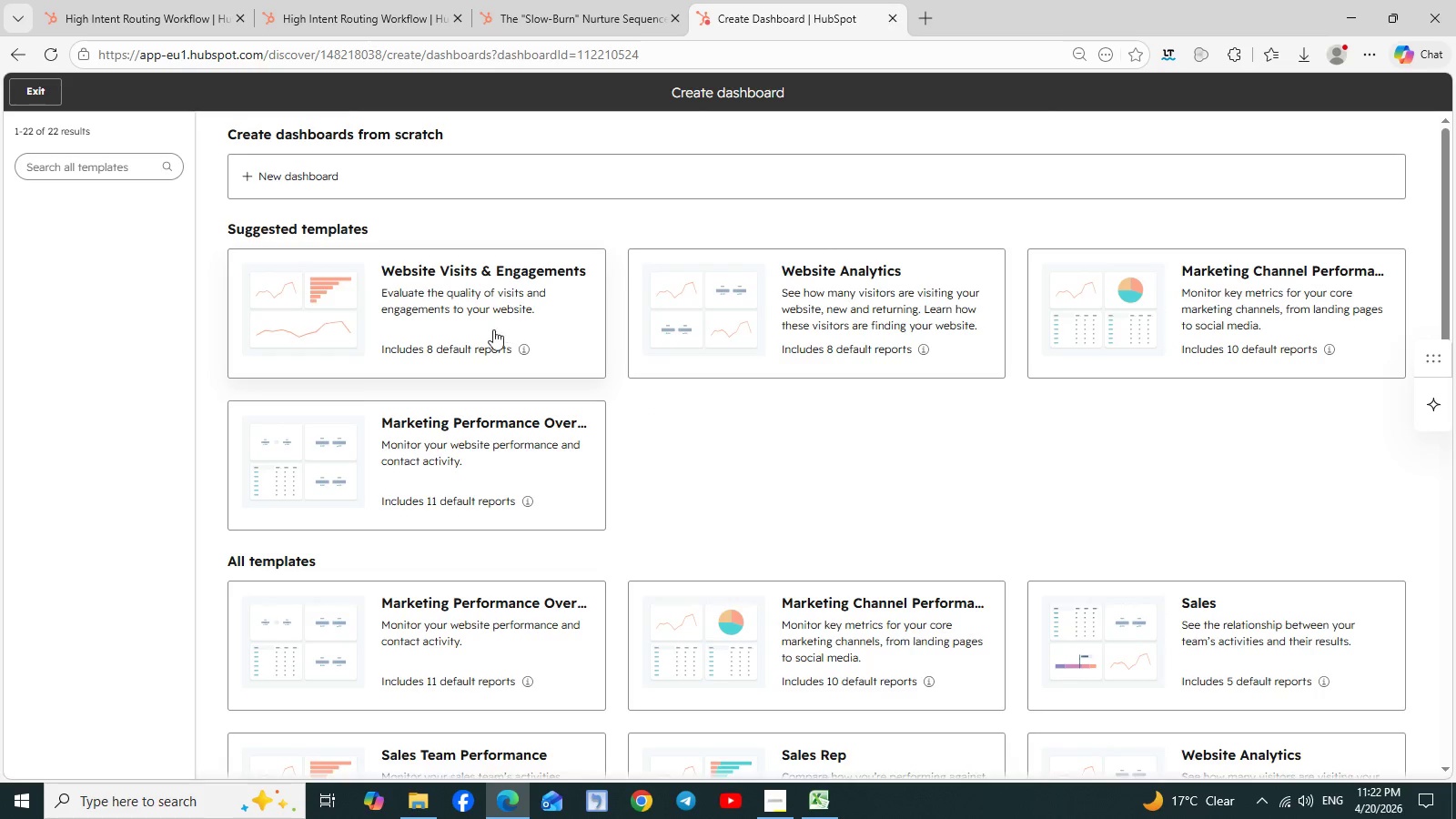 
left_click([775, 797])